 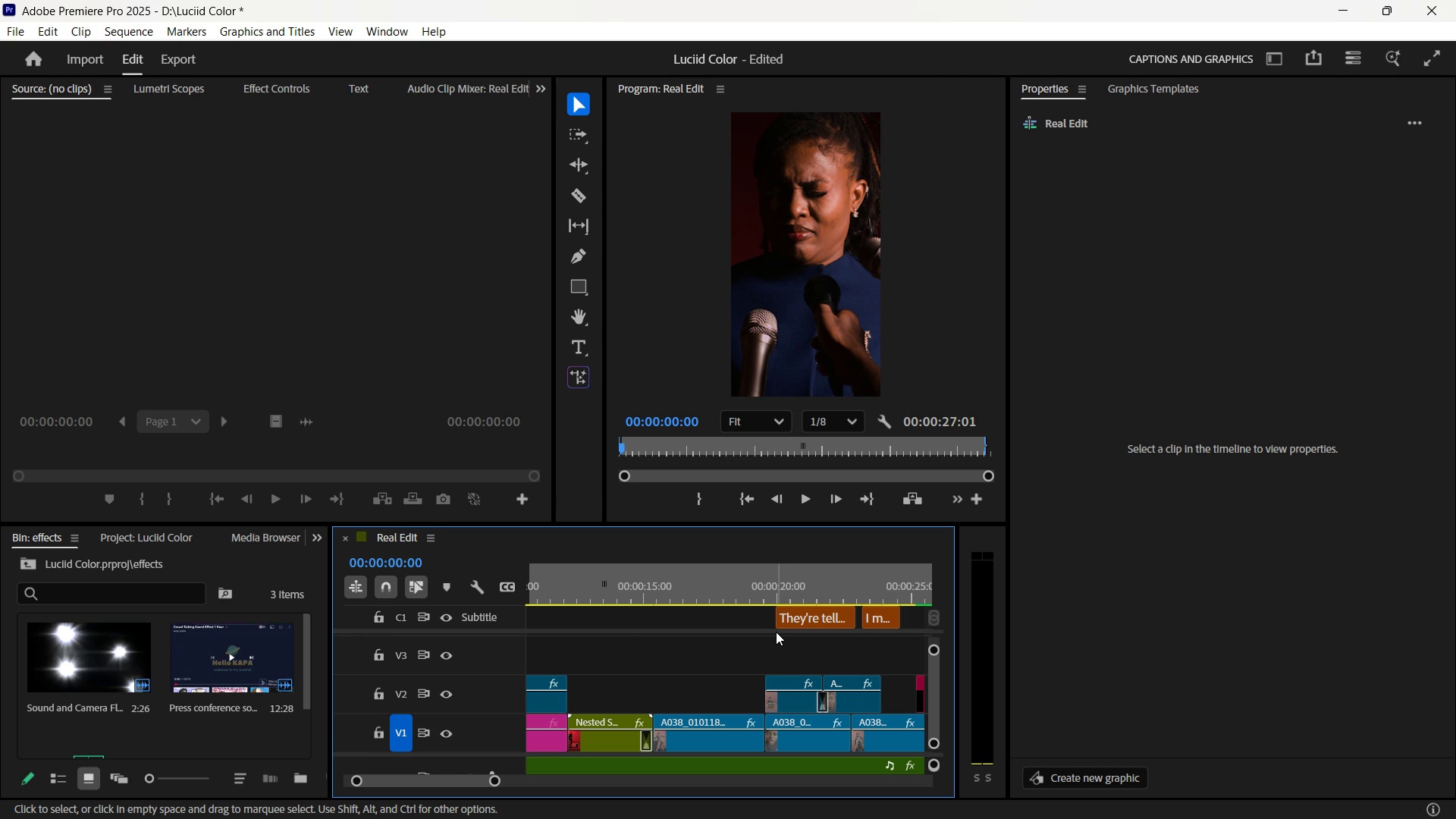 
key(Control+Z)
 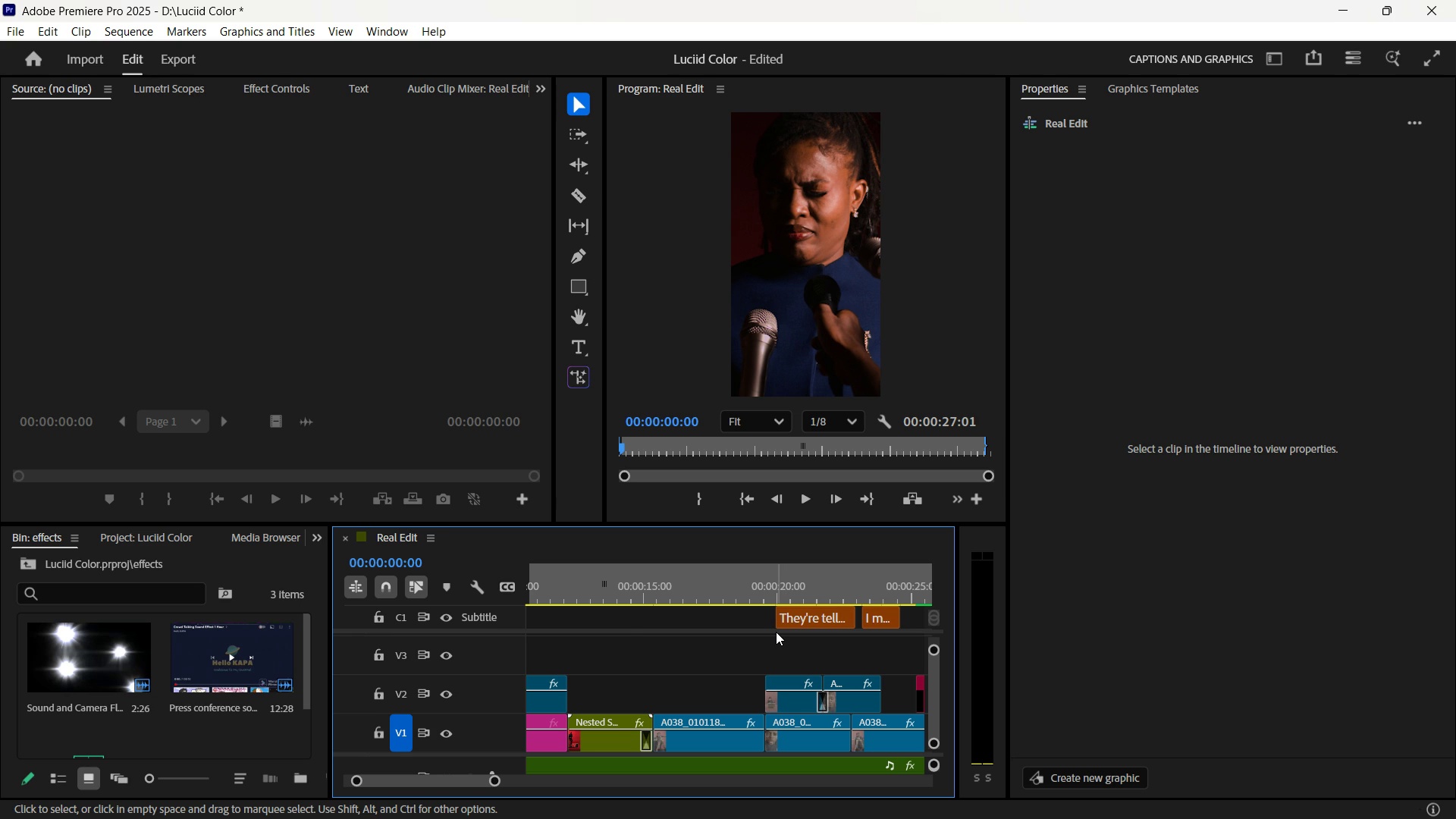 
key(Control+Z)
 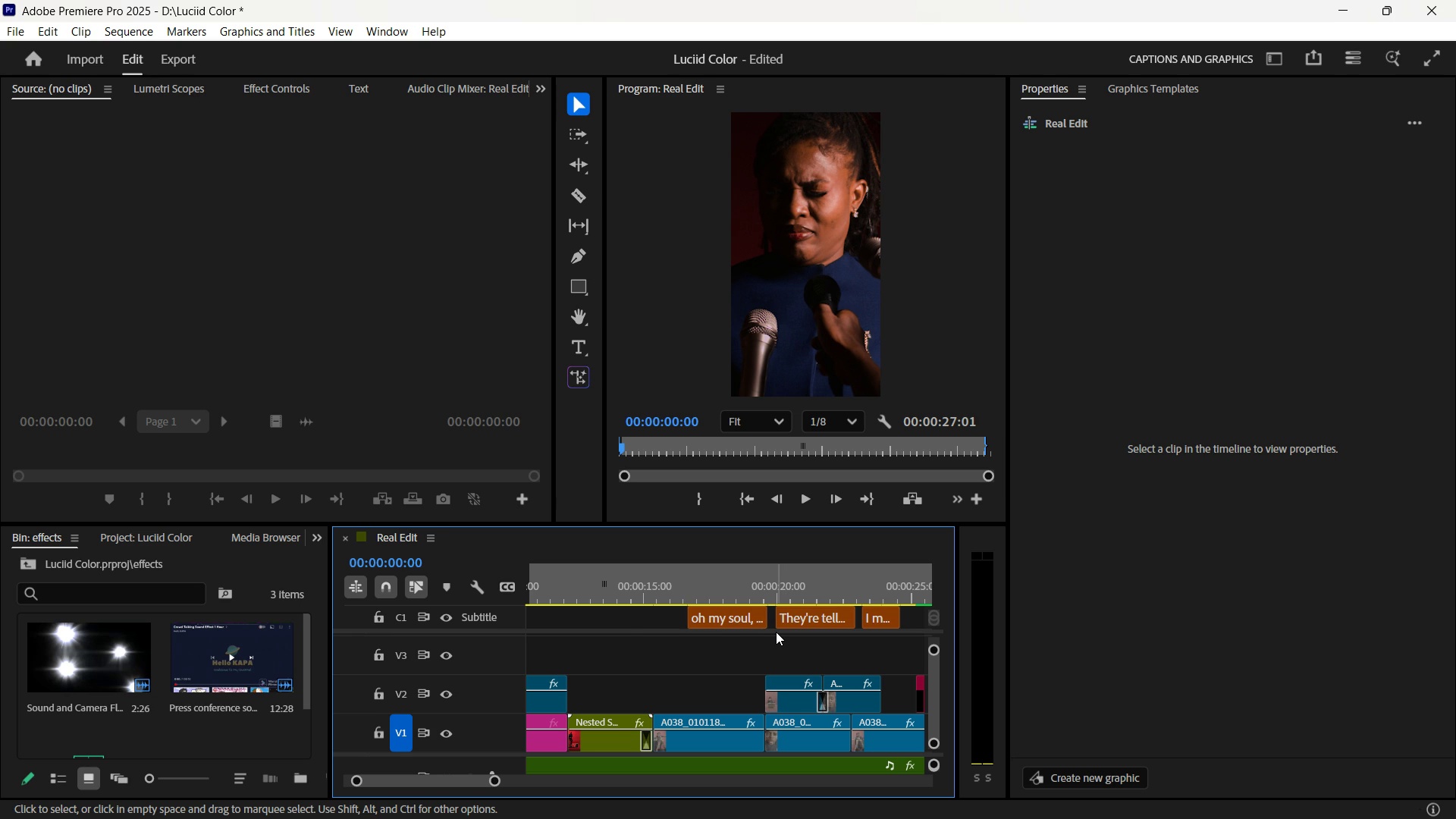 
key(Control+Z)
 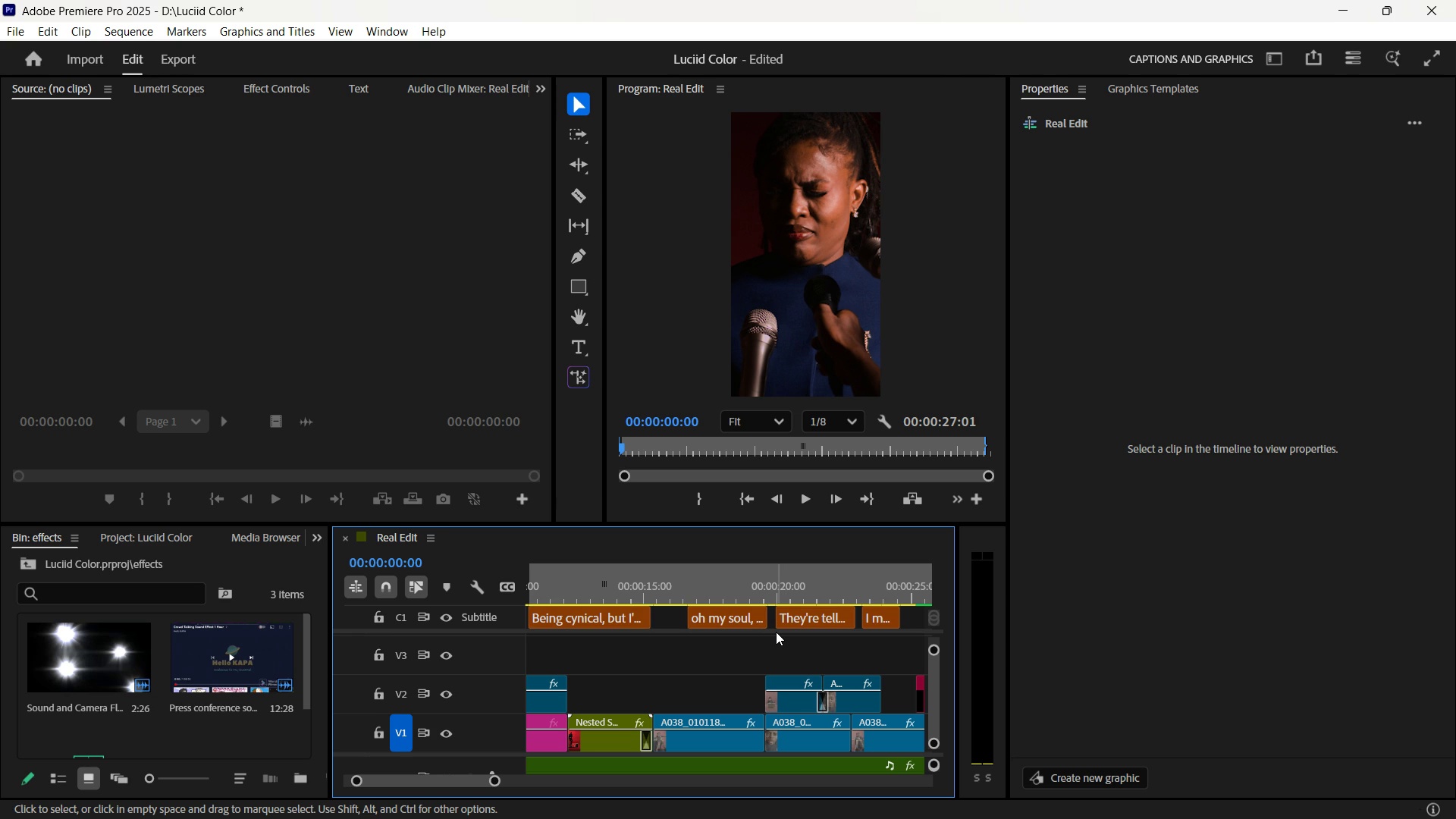 
key(Control+Z)
 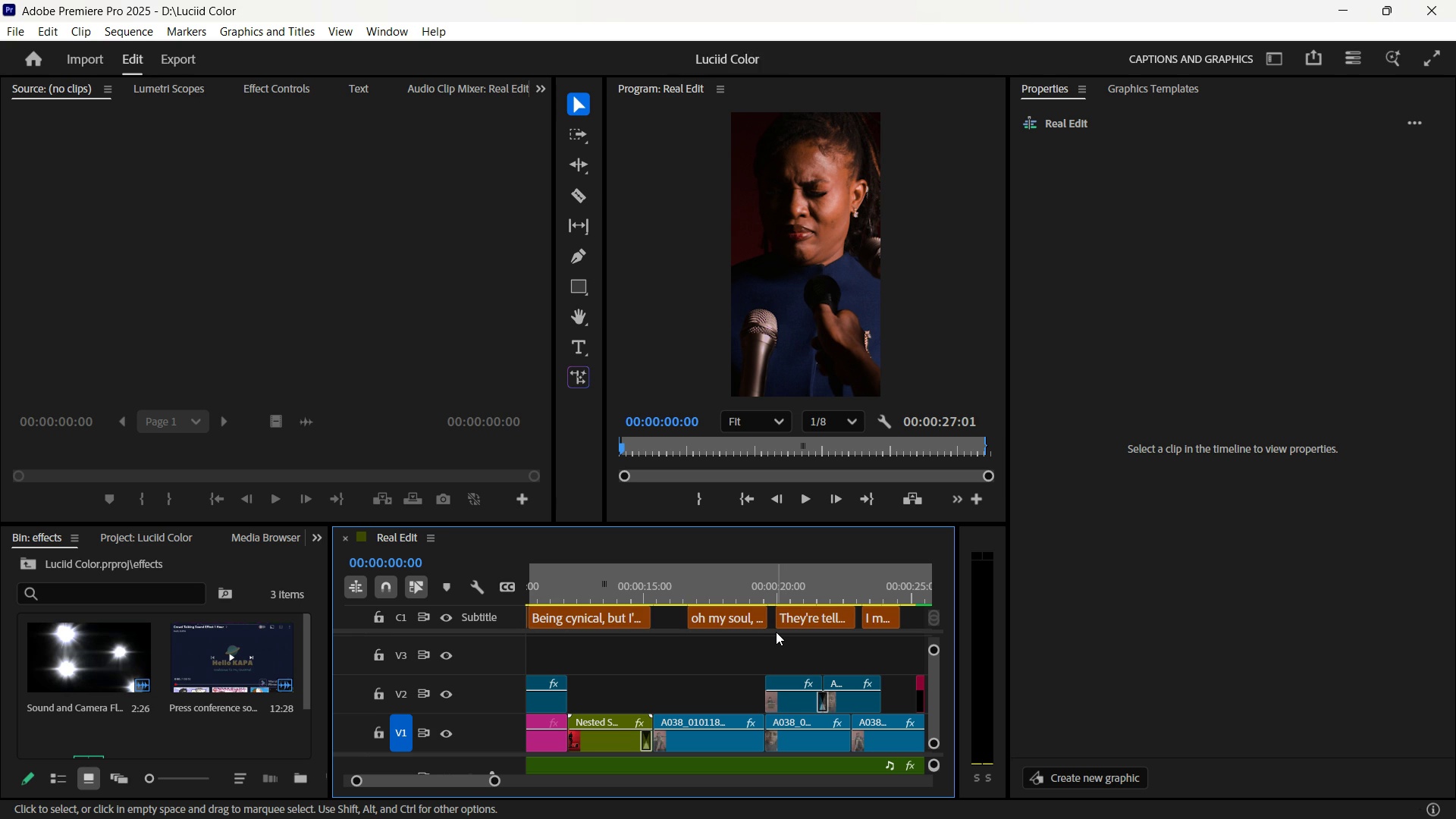 
key(Control+Z)
 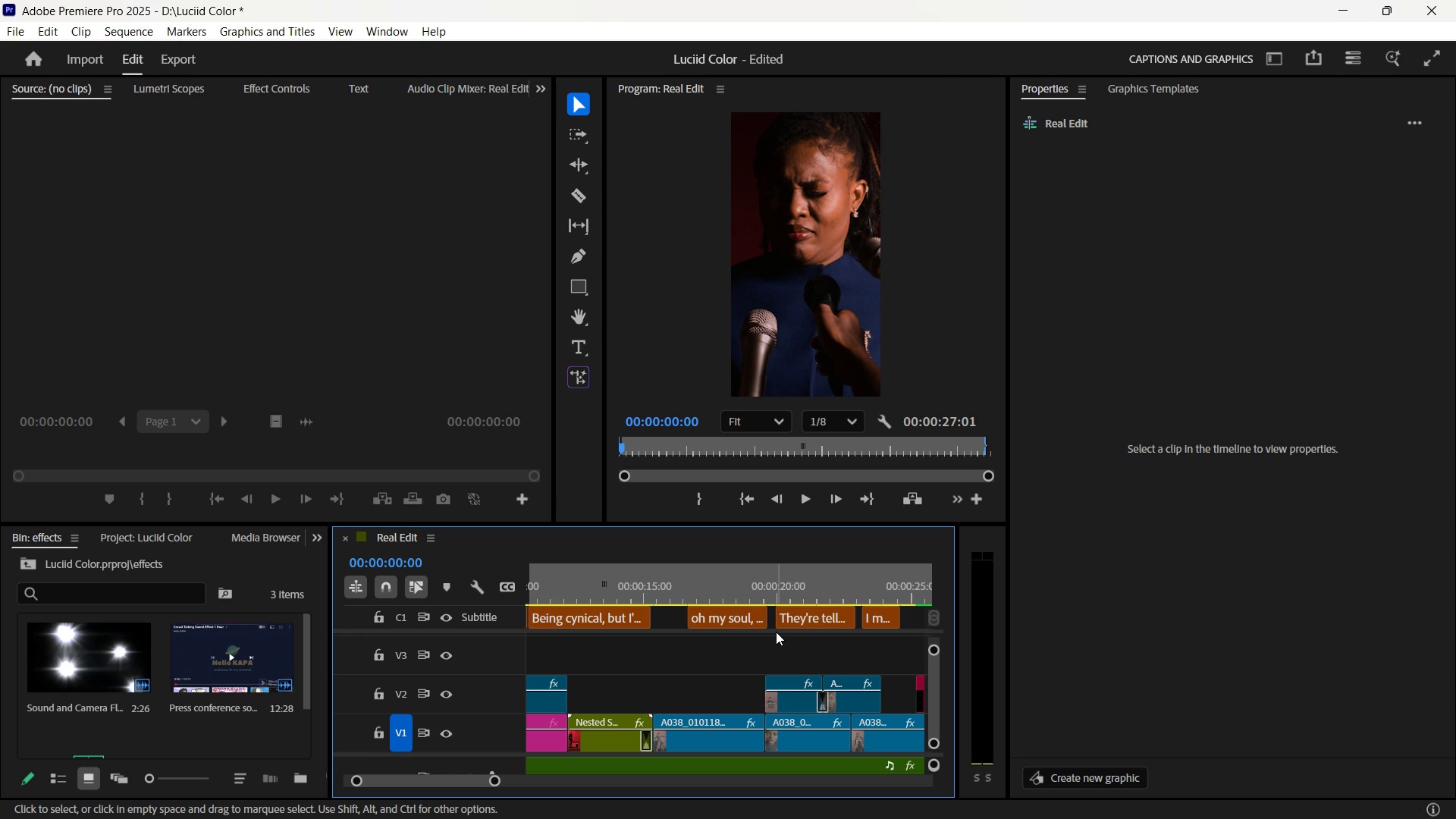 
key(Control+Z)
 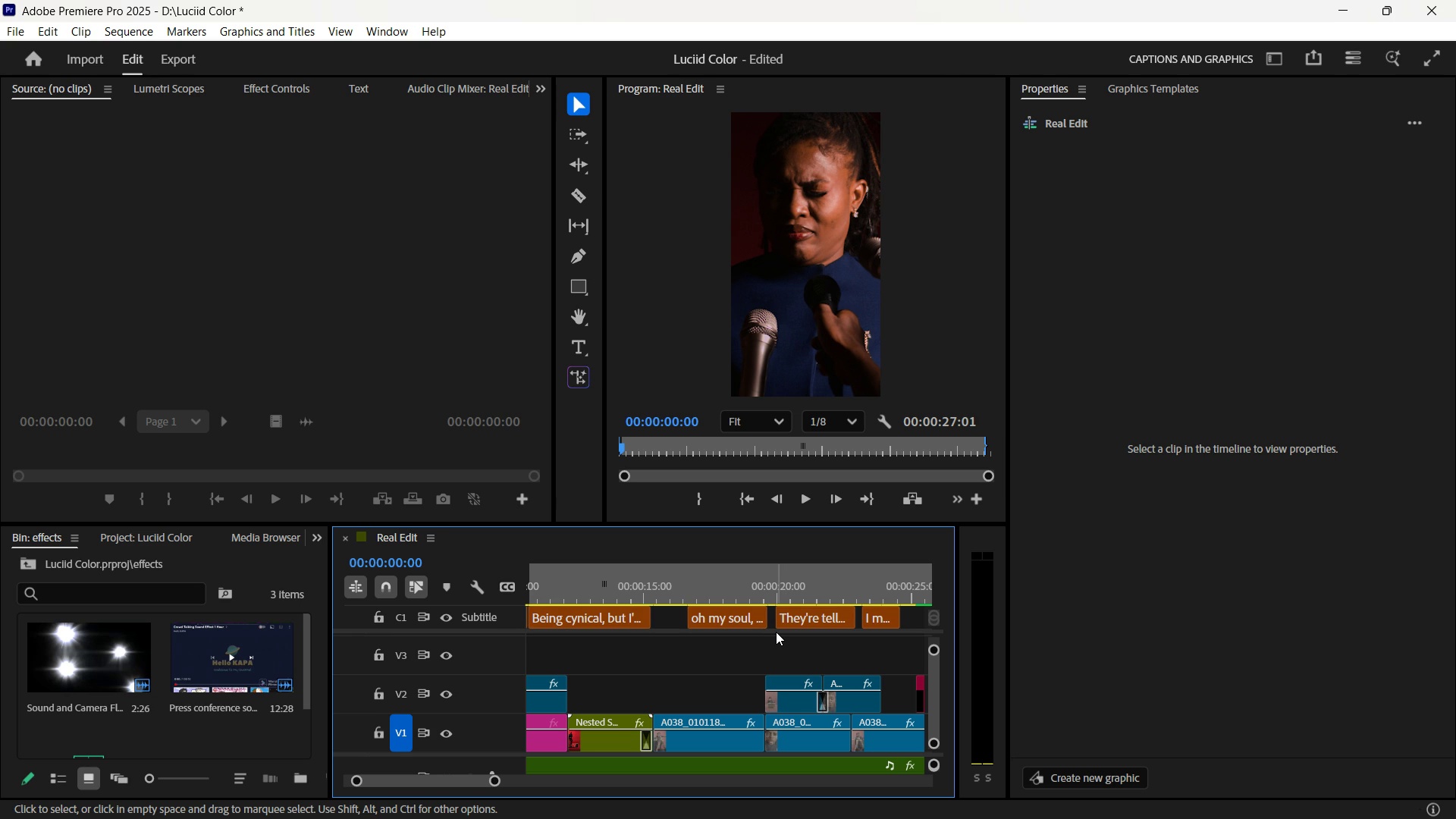 
key(Control+Z)
 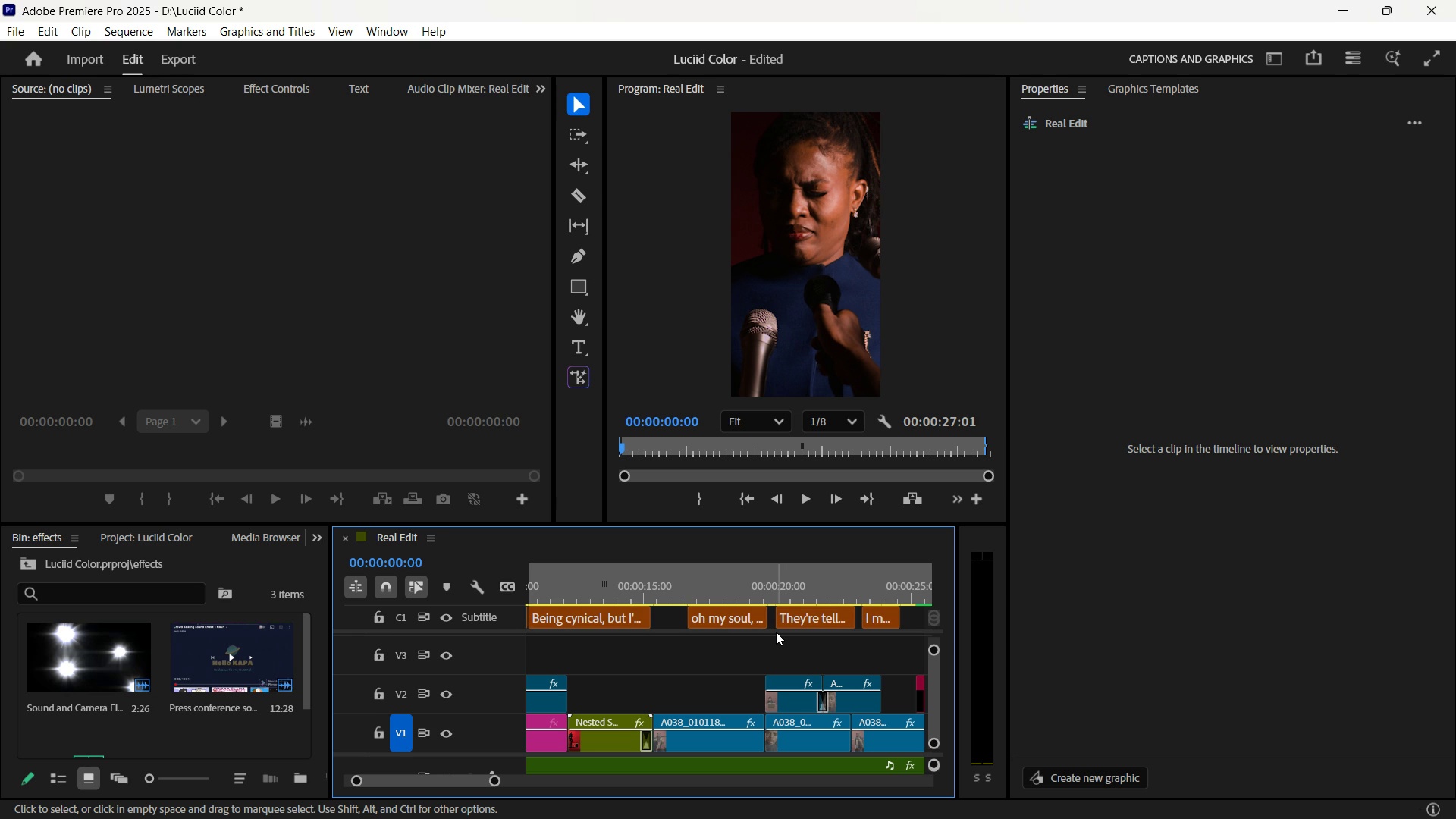 
key(Control+Z)
 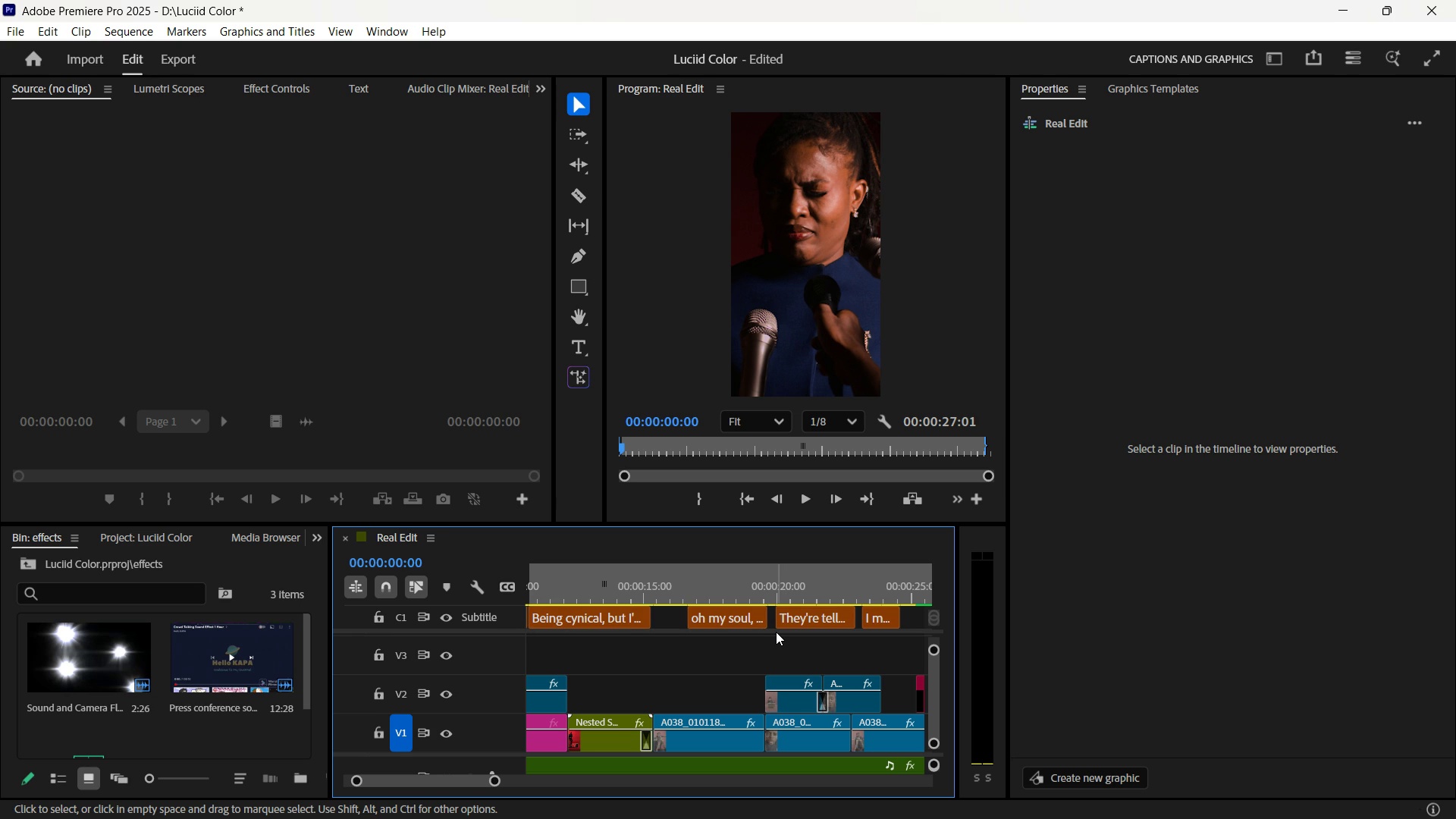 
key(Control+Z)
 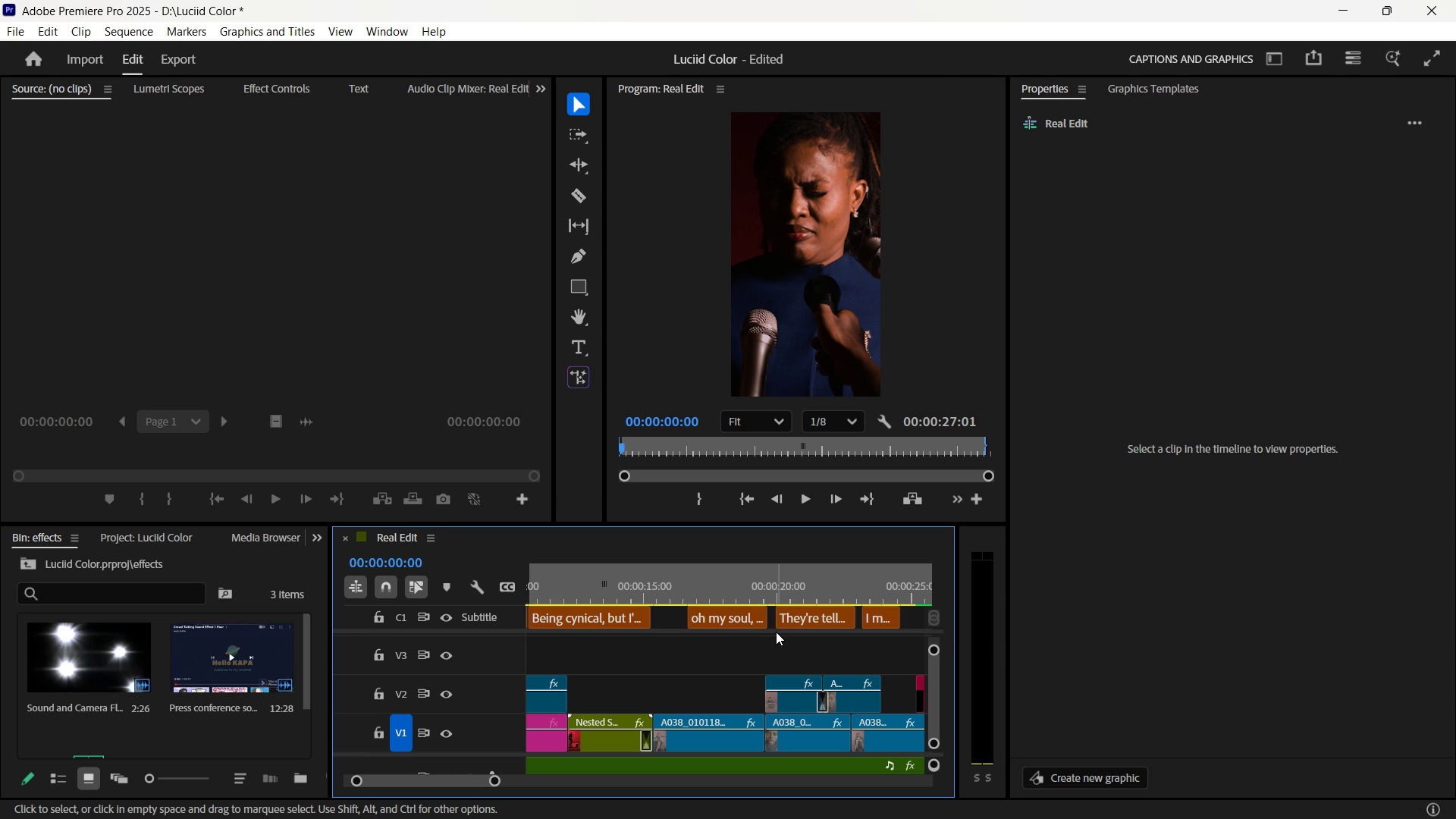 
key(Control+Z)
 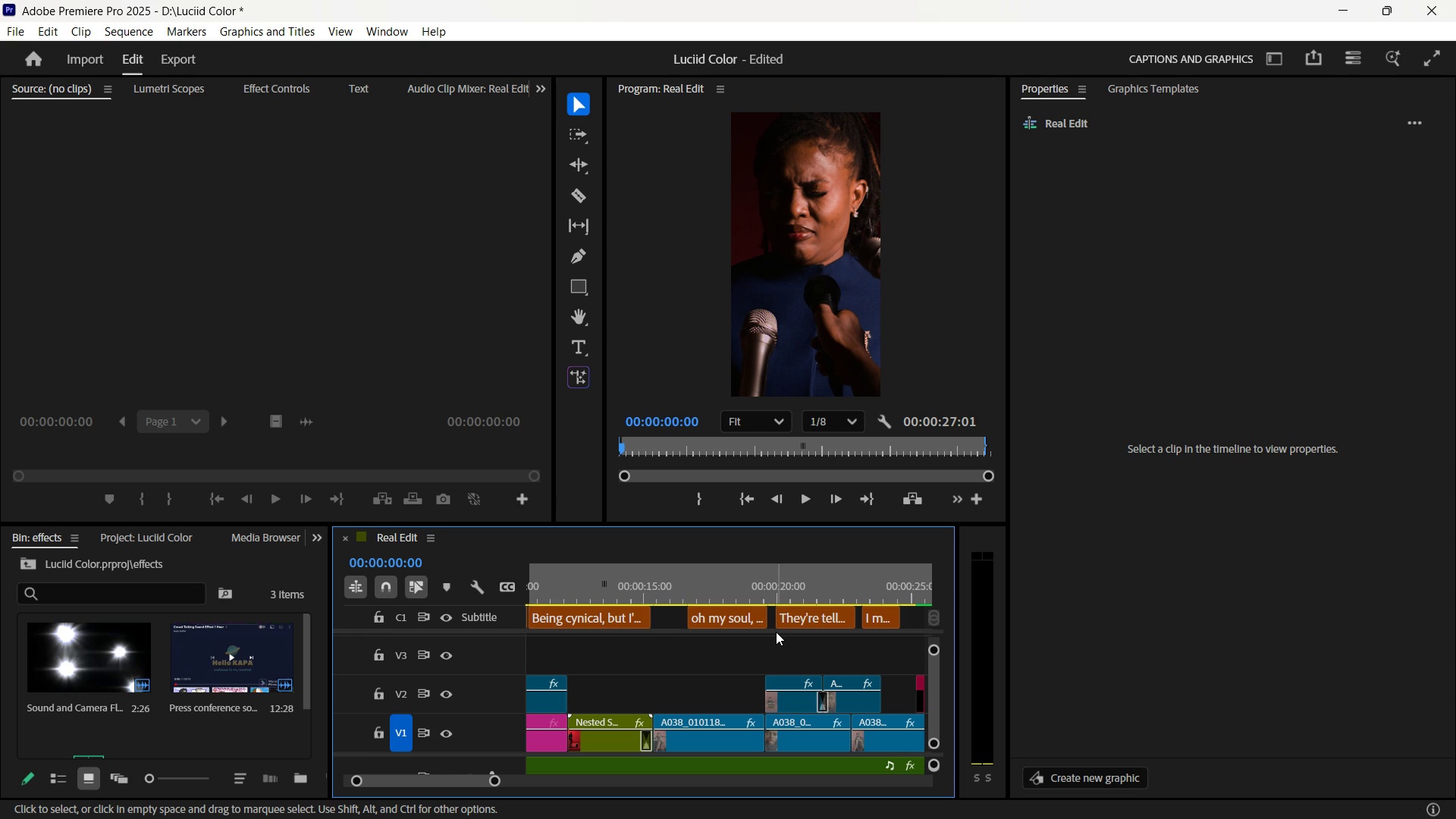 
key(Control+Z)
 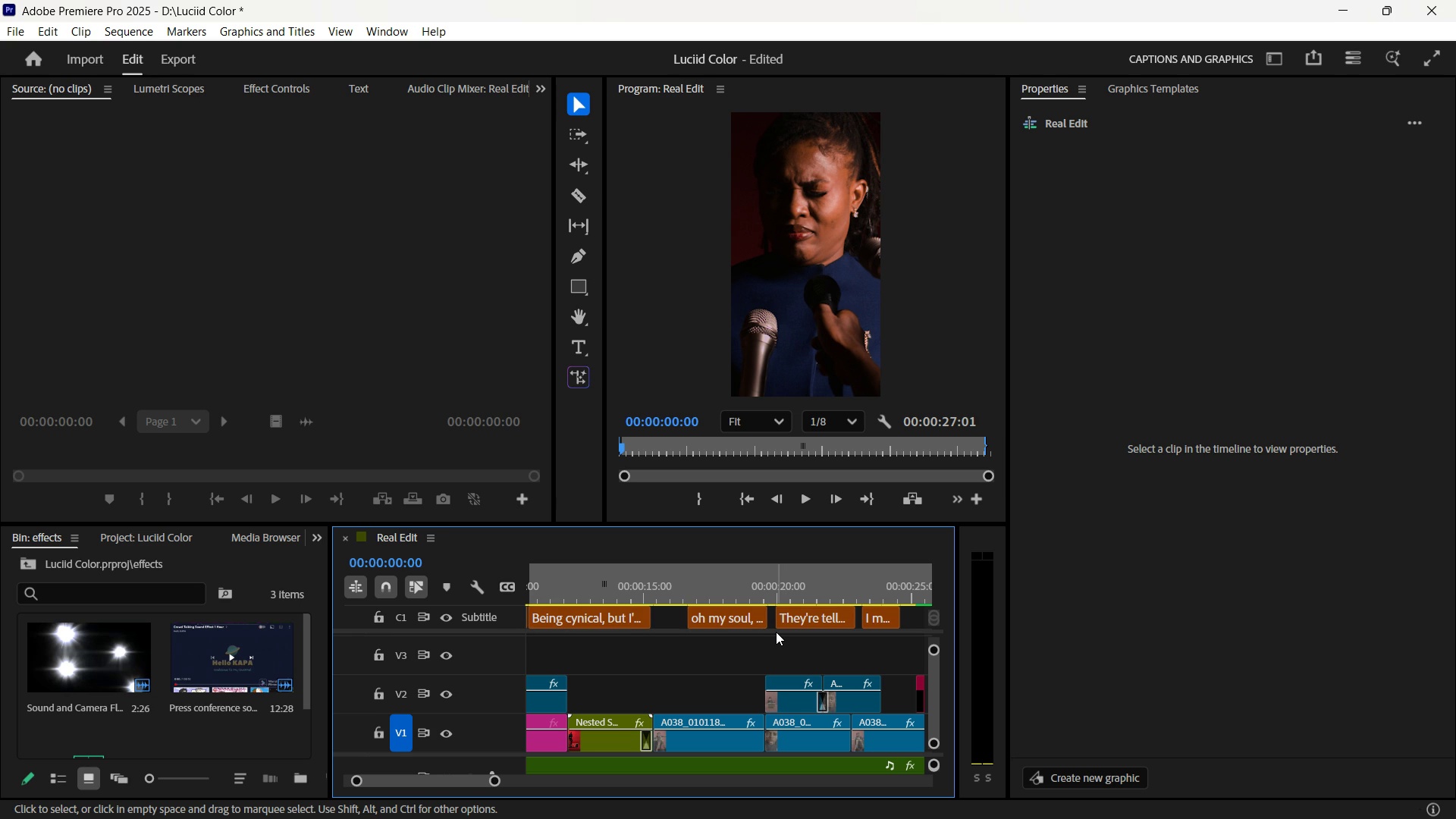 
key(Control+Z)
 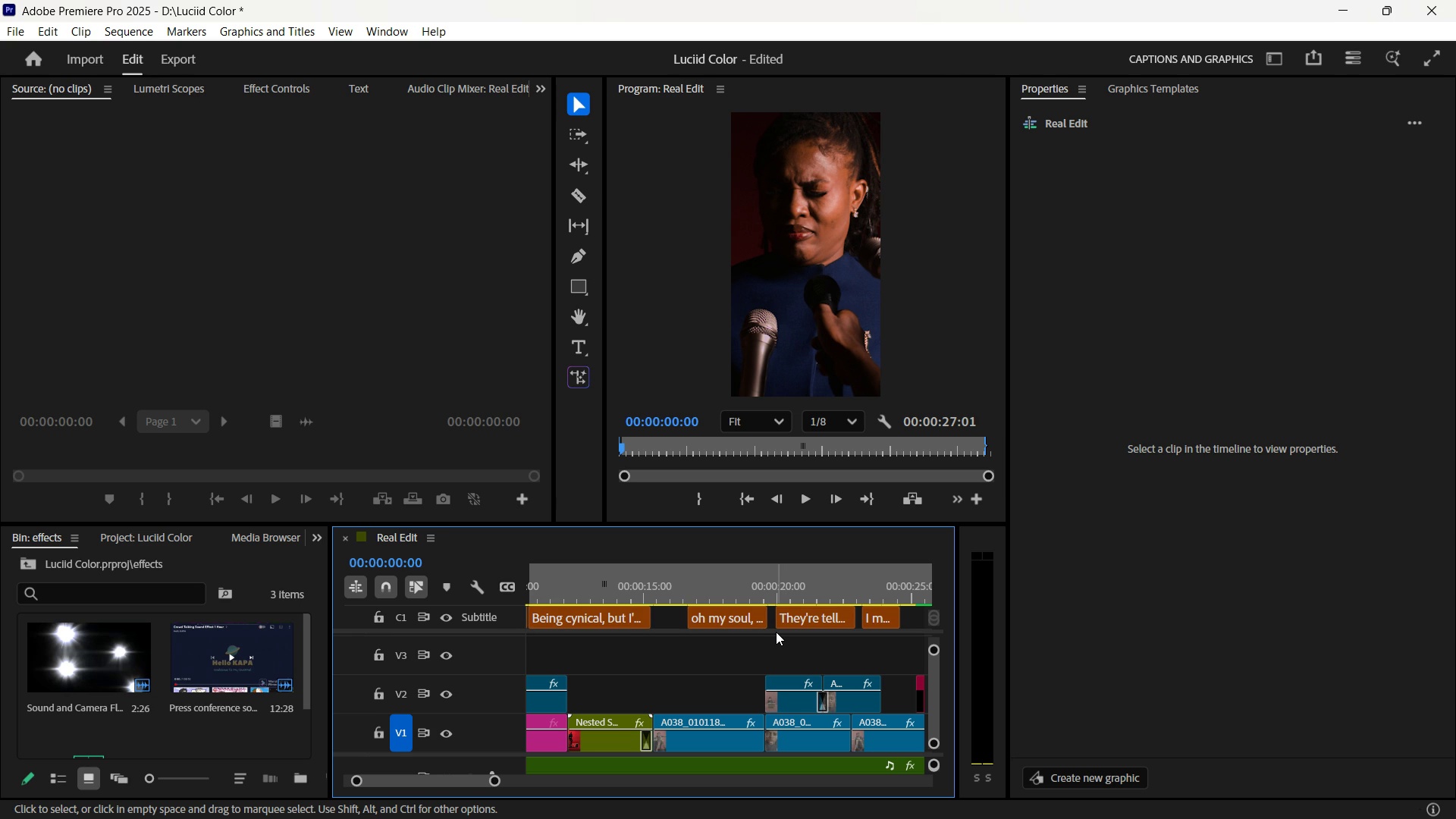 
key(Control+Z)
 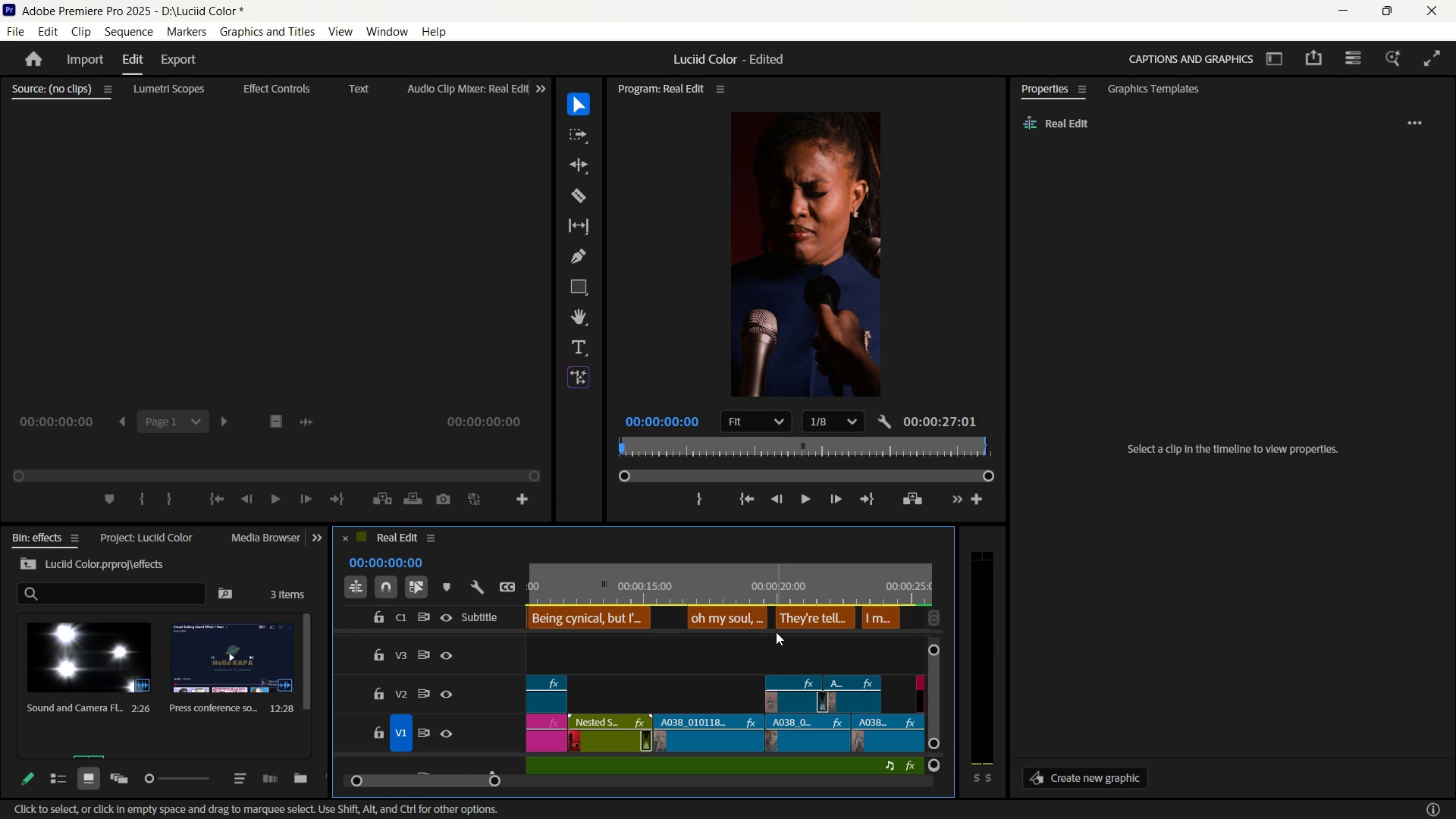 
key(Control+Z)
 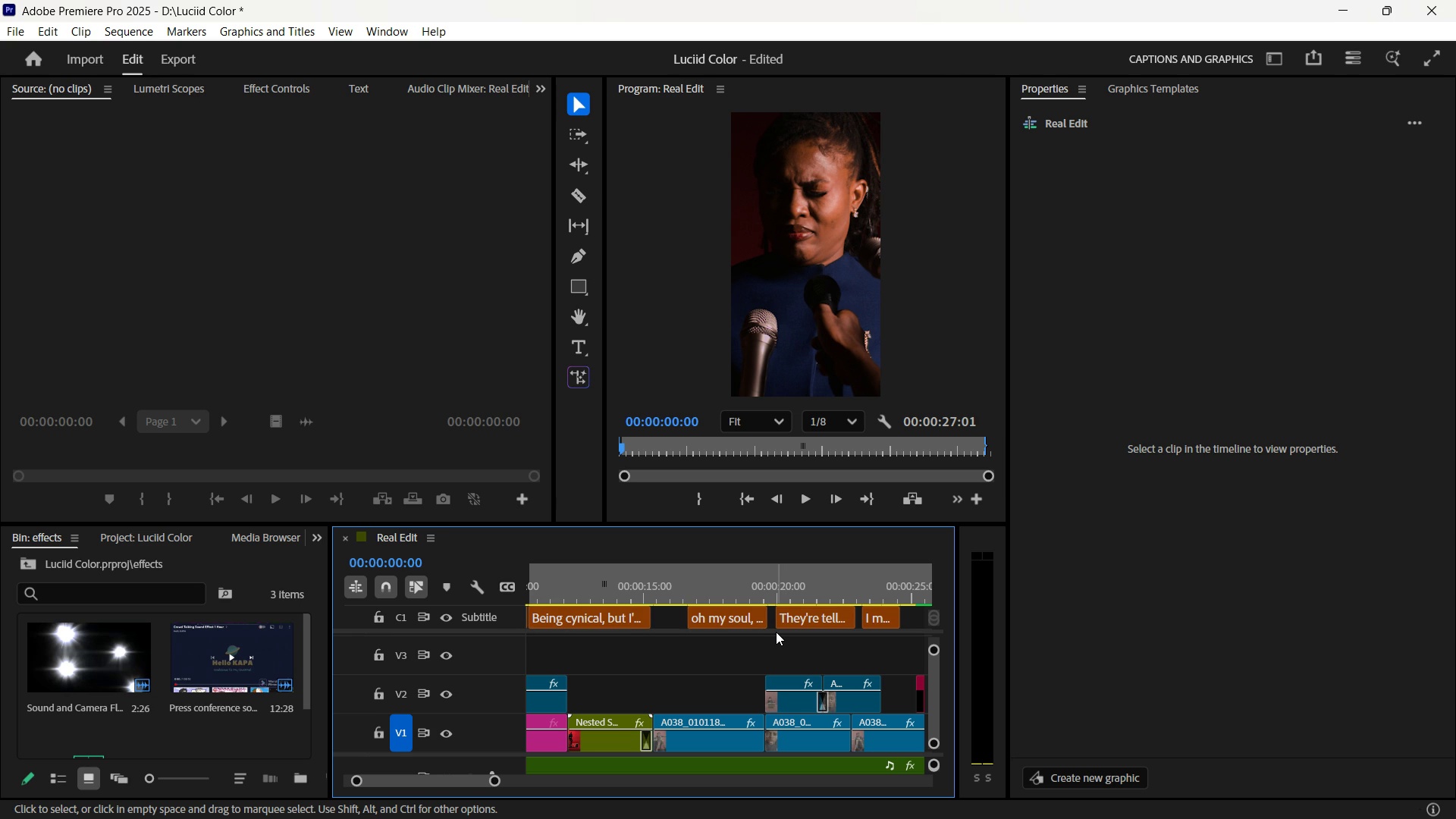 
key(Control+Z)
 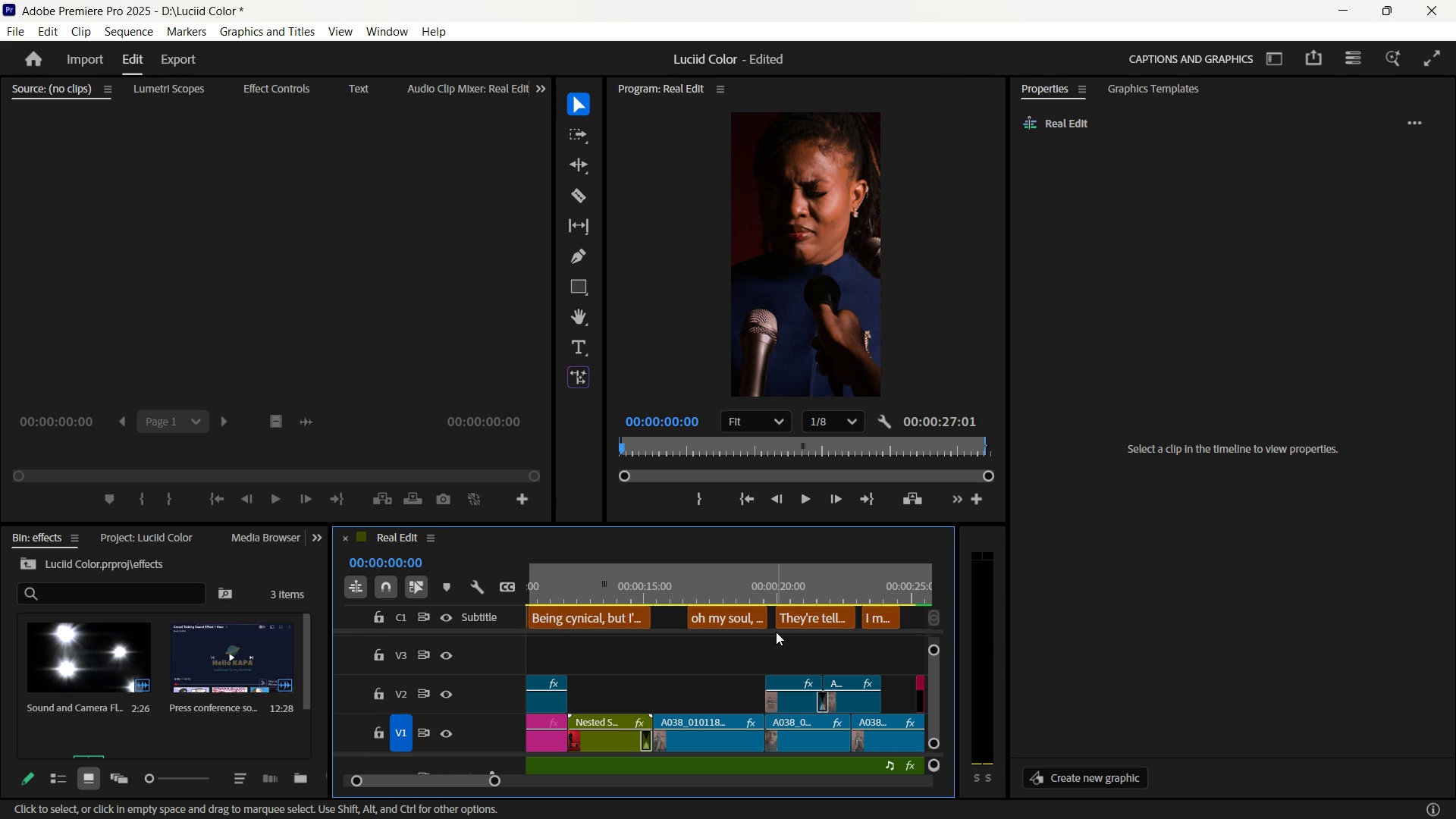 
key(Control+Z)
 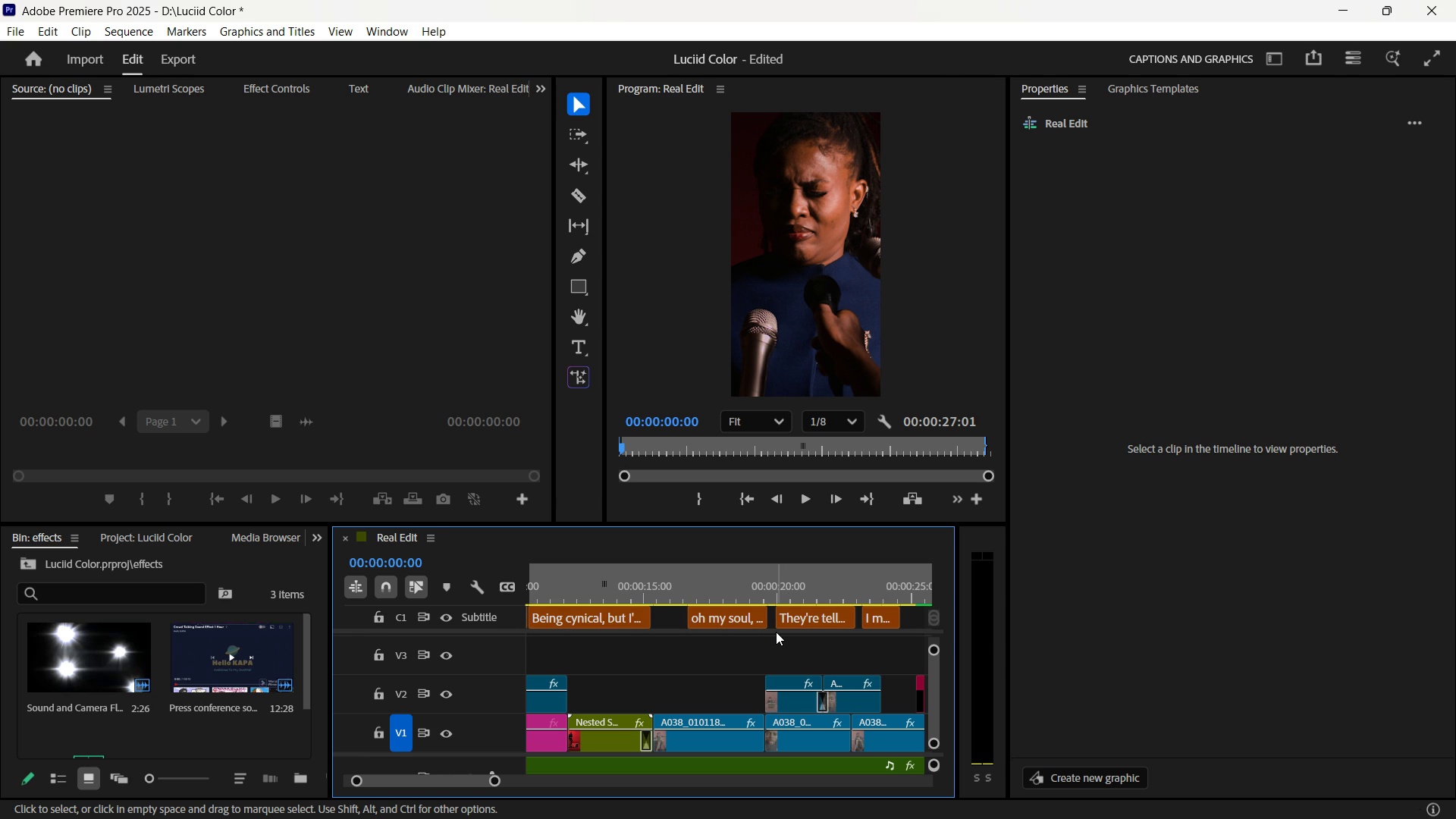 
key(Control+Z)
 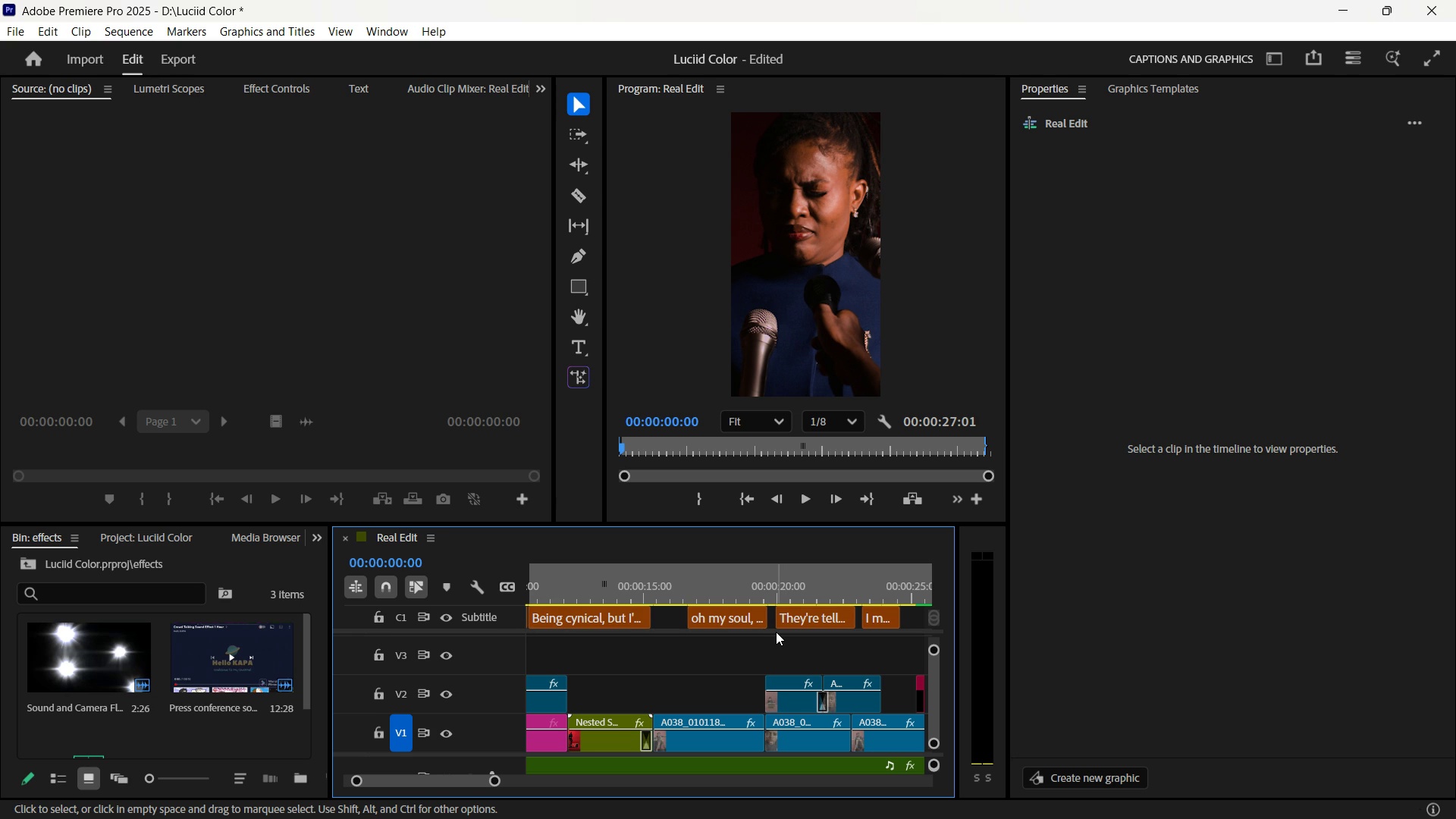 
key(Control+Z)
 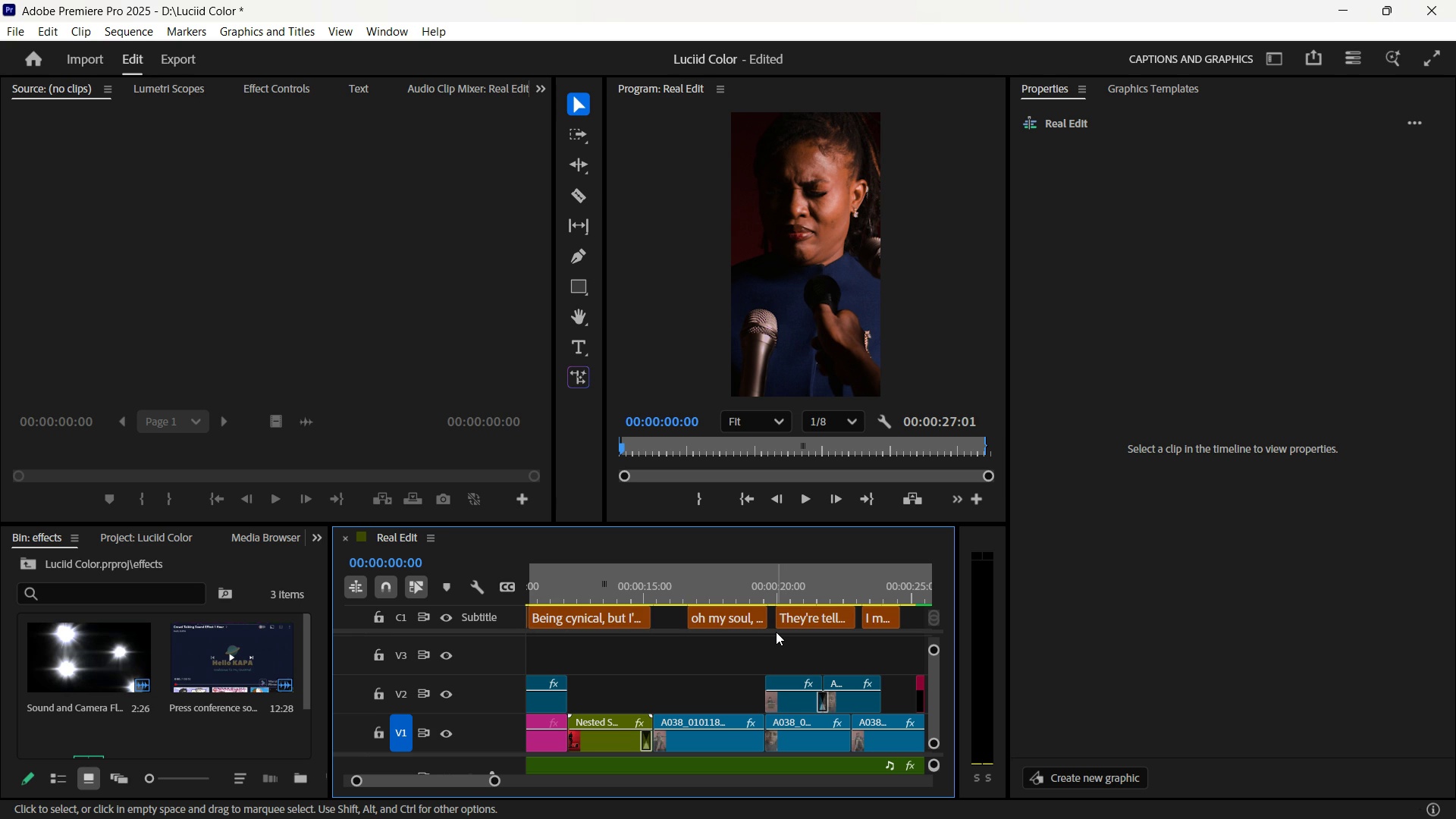 
key(Control+Z)
 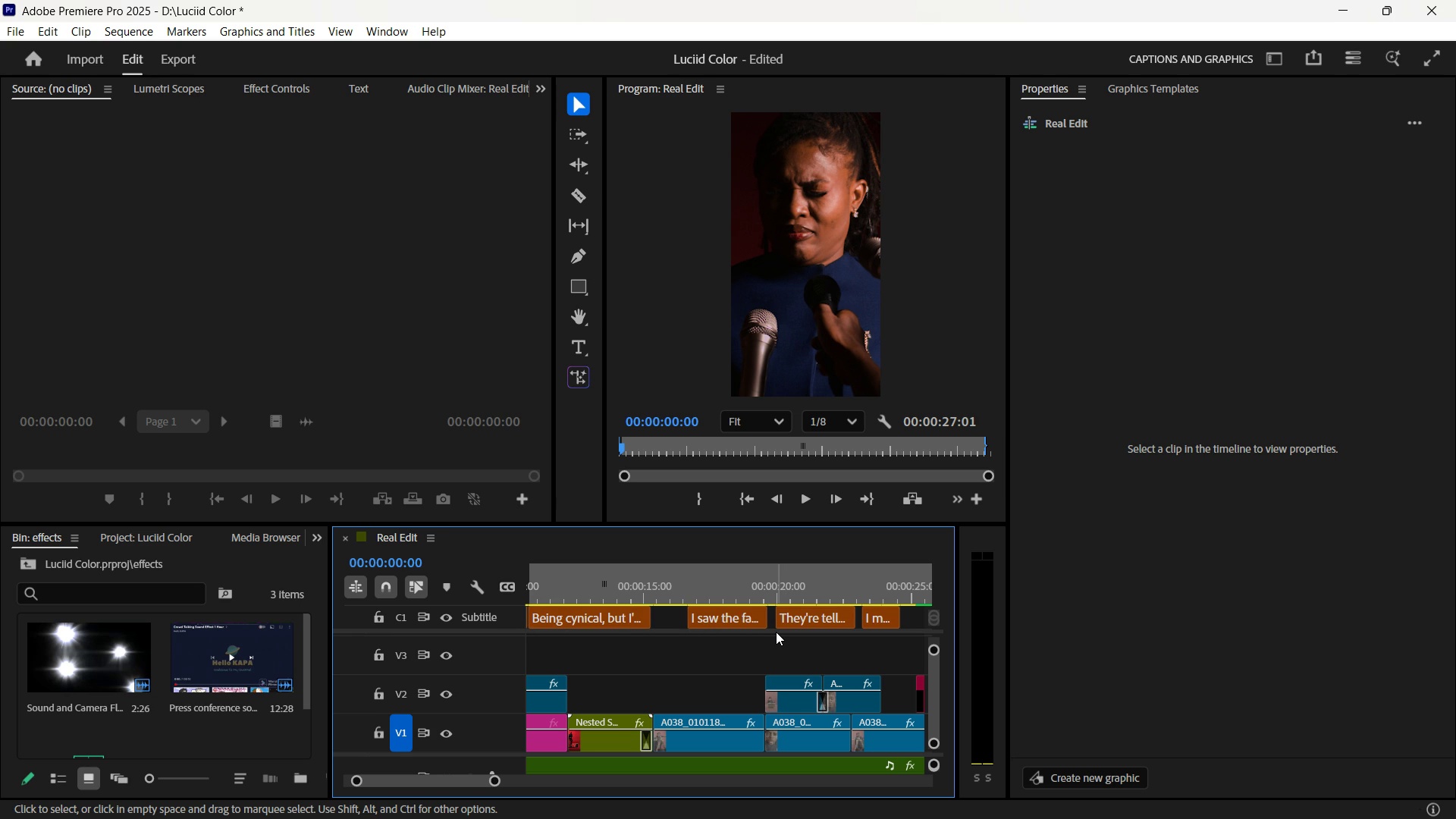 
key(Control+Z)
 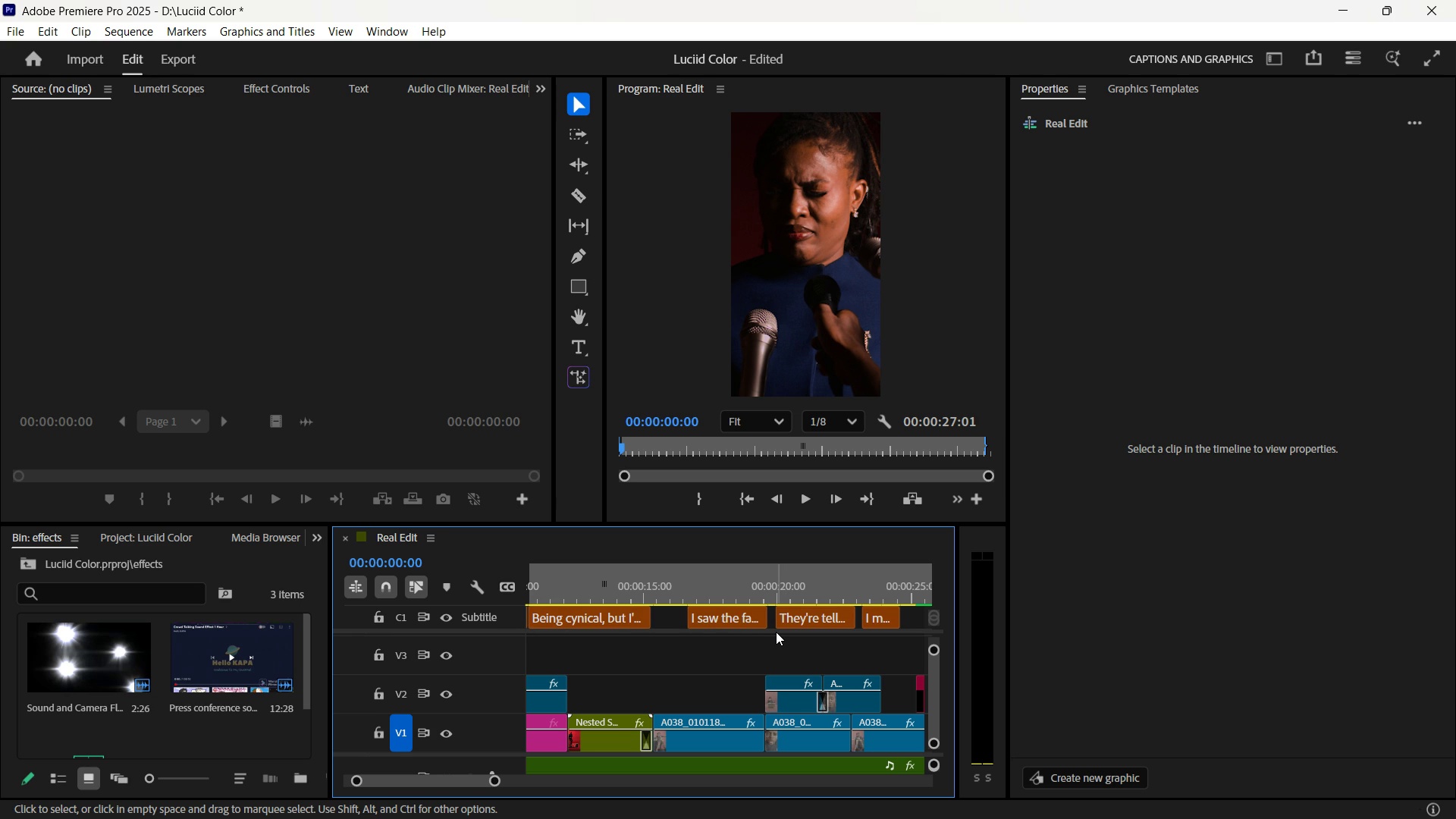 
key(Control+Z)
 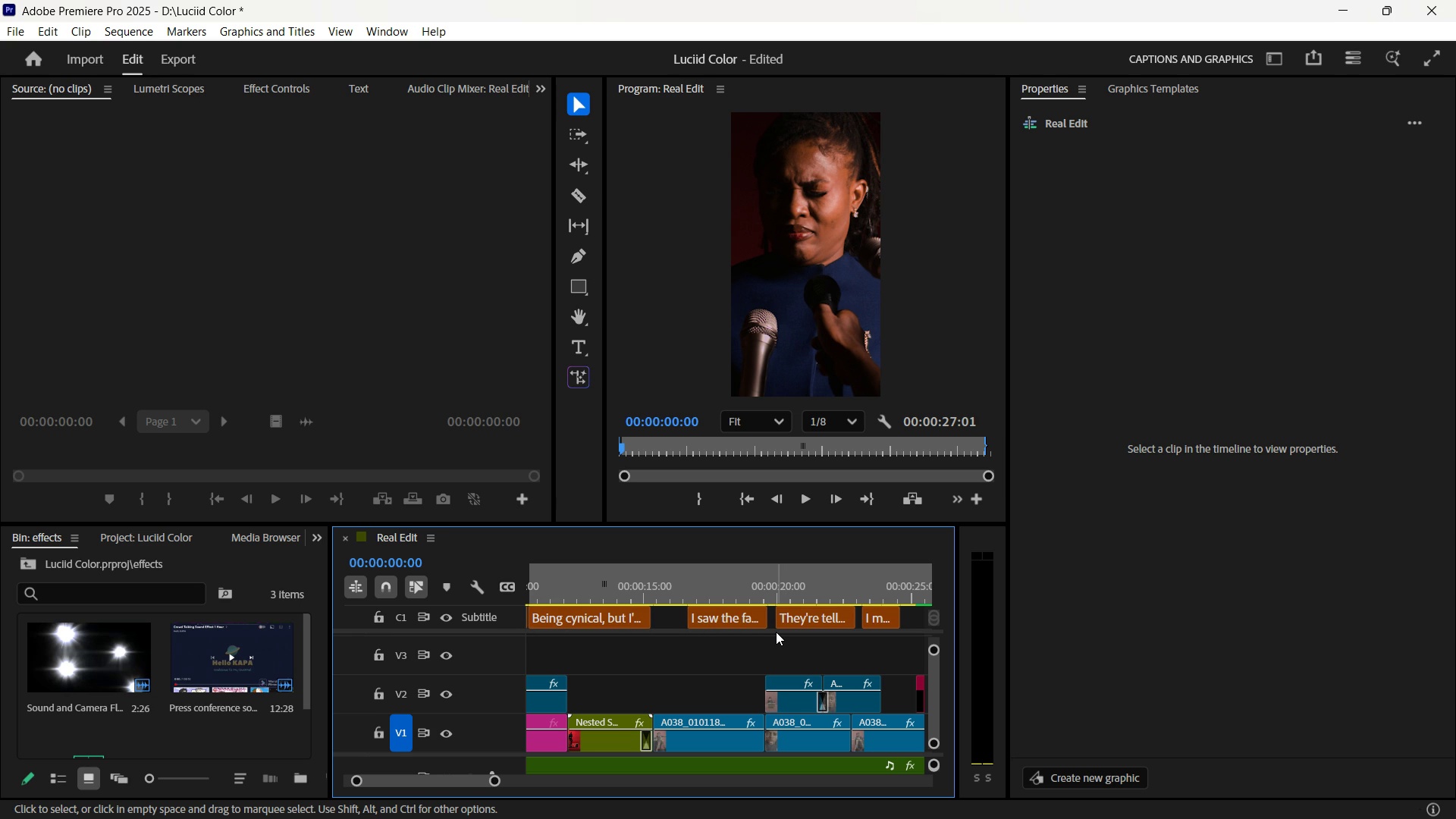 
key(Control+Z)